 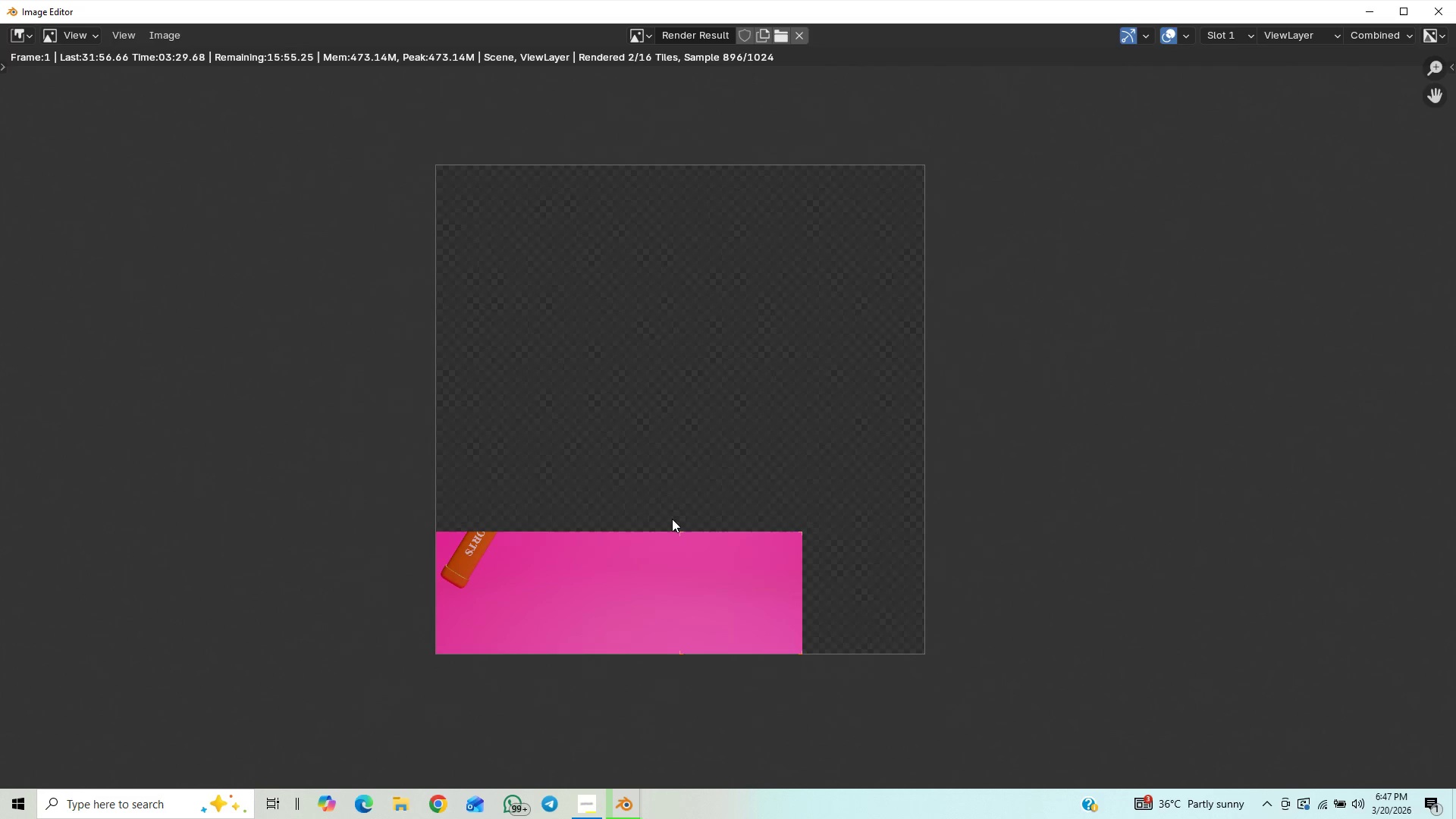 
scroll: coordinate [672, 519], scroll_direction: up, amount: 1.0
 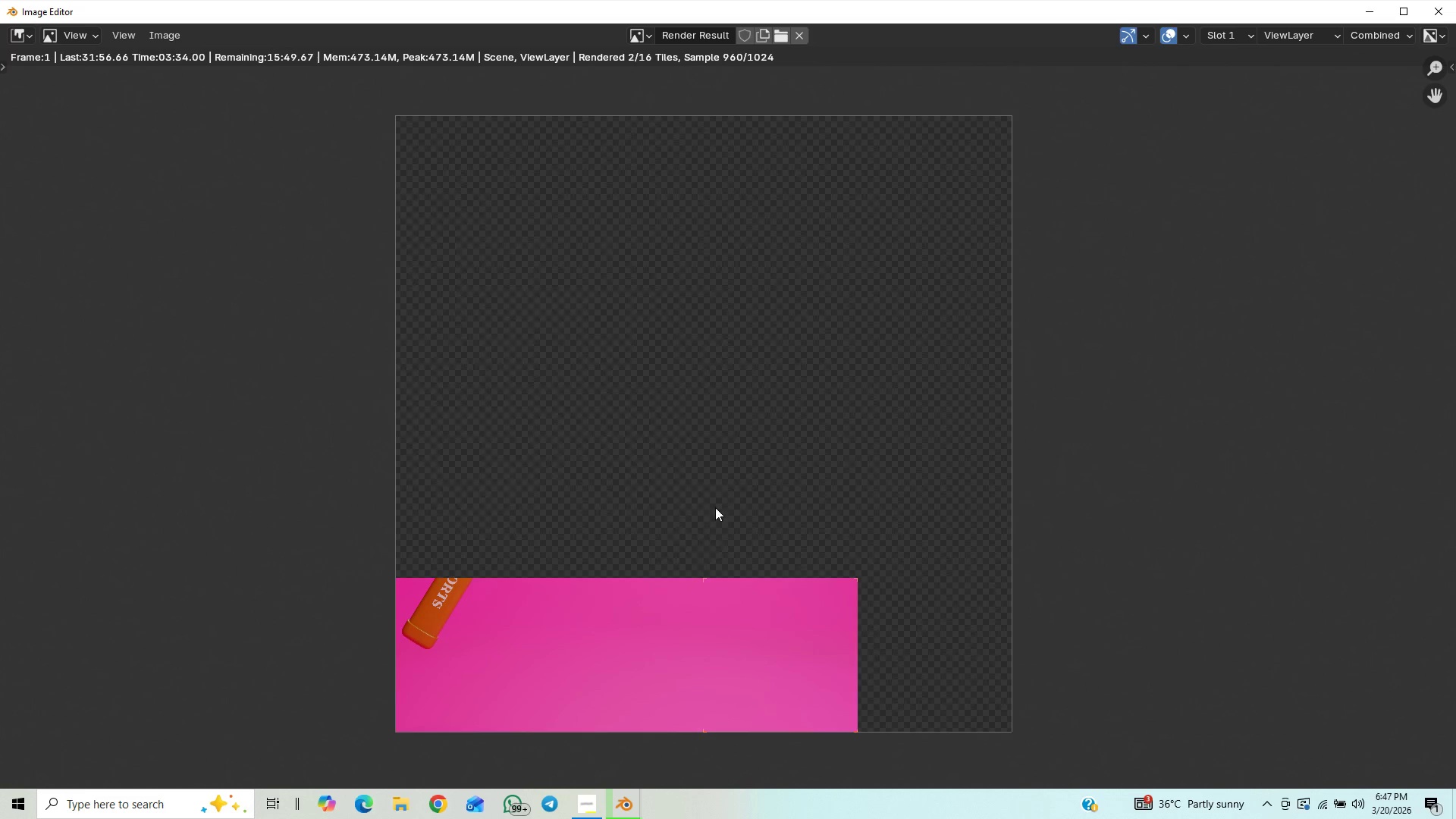 
scroll: coordinate [722, 491], scroll_direction: down, amount: 1.0
 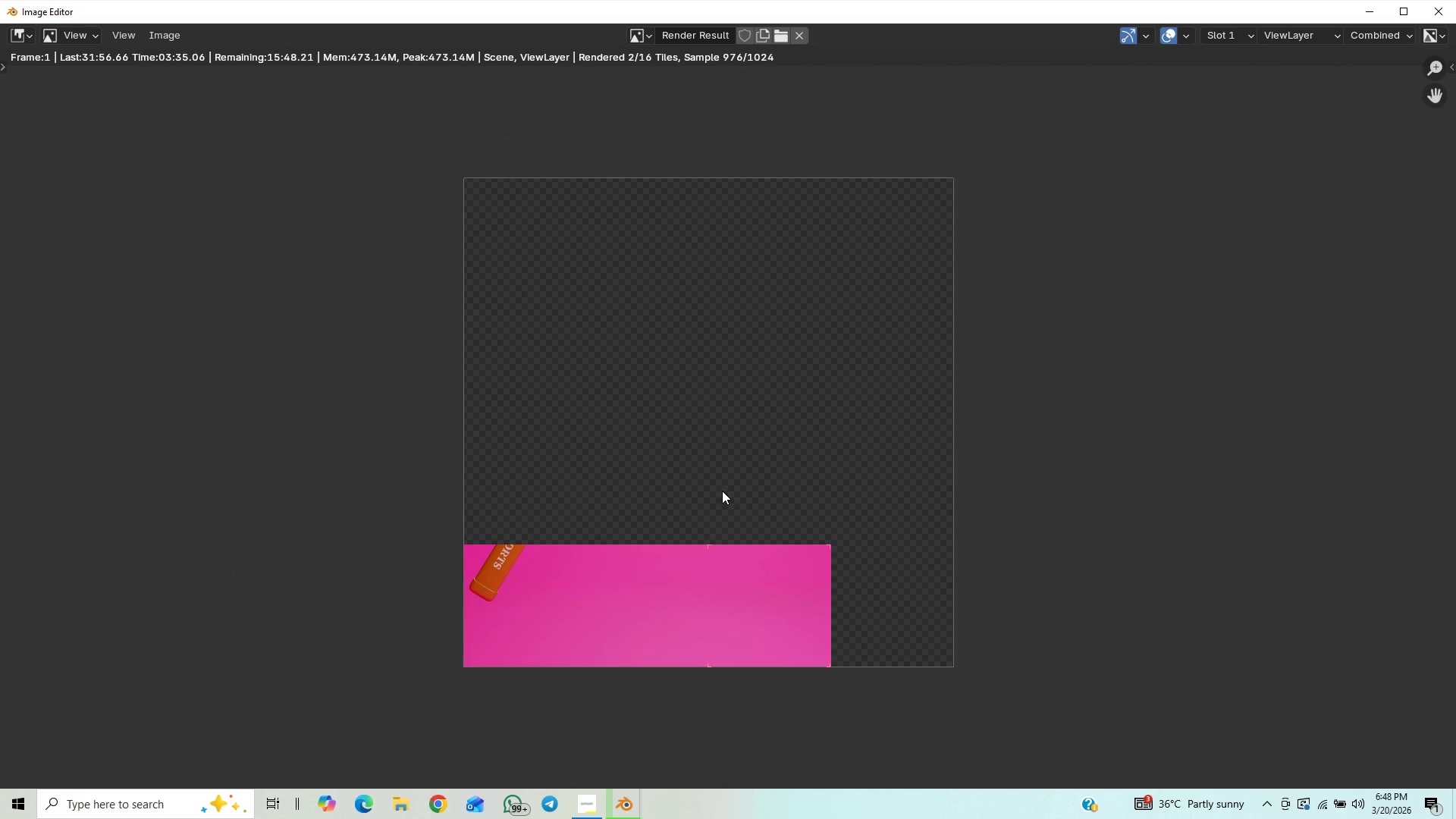 
scroll: coordinate [722, 491], scroll_direction: up, amount: 1.0
 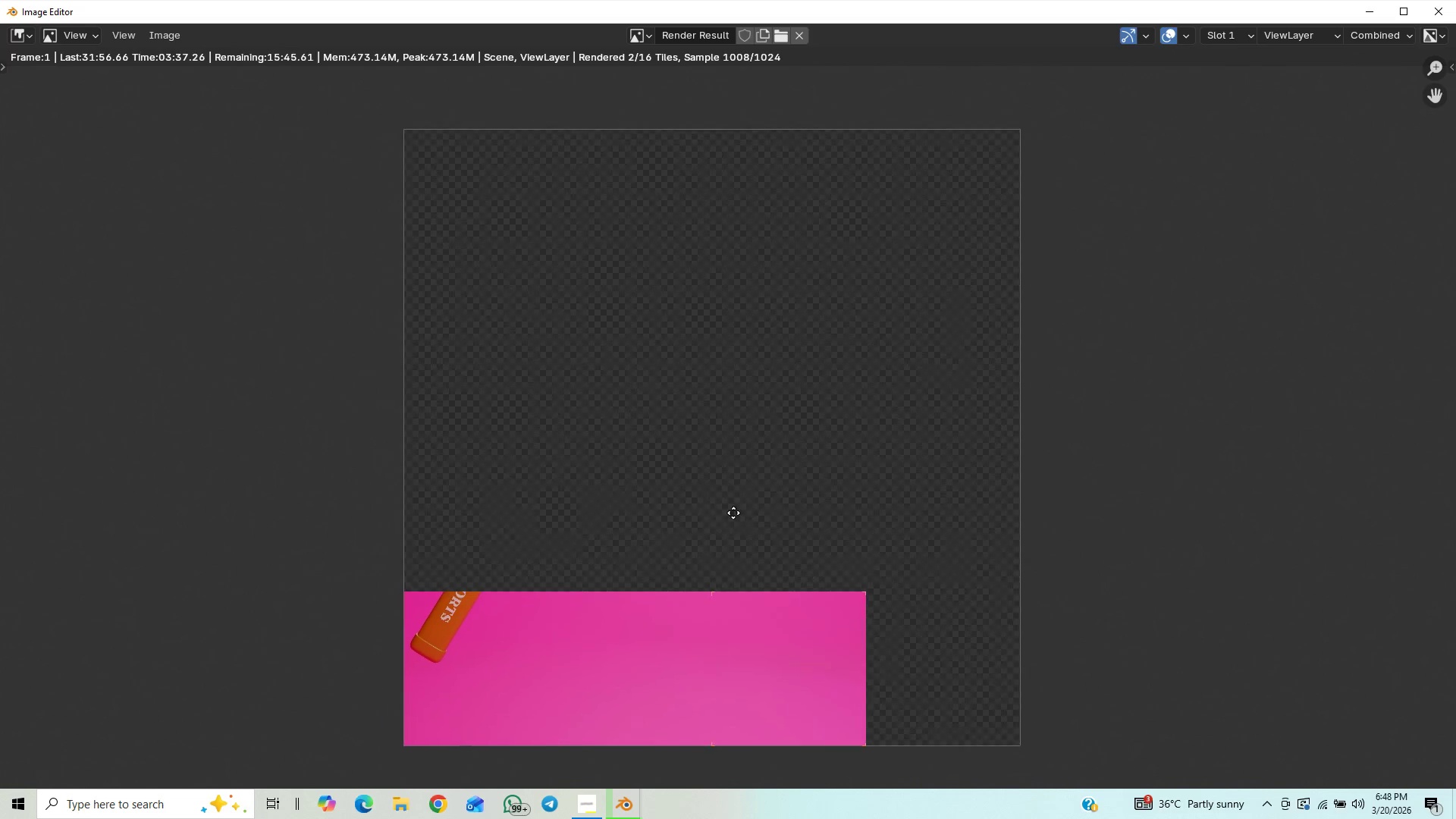 
triple_click([748, 484])
 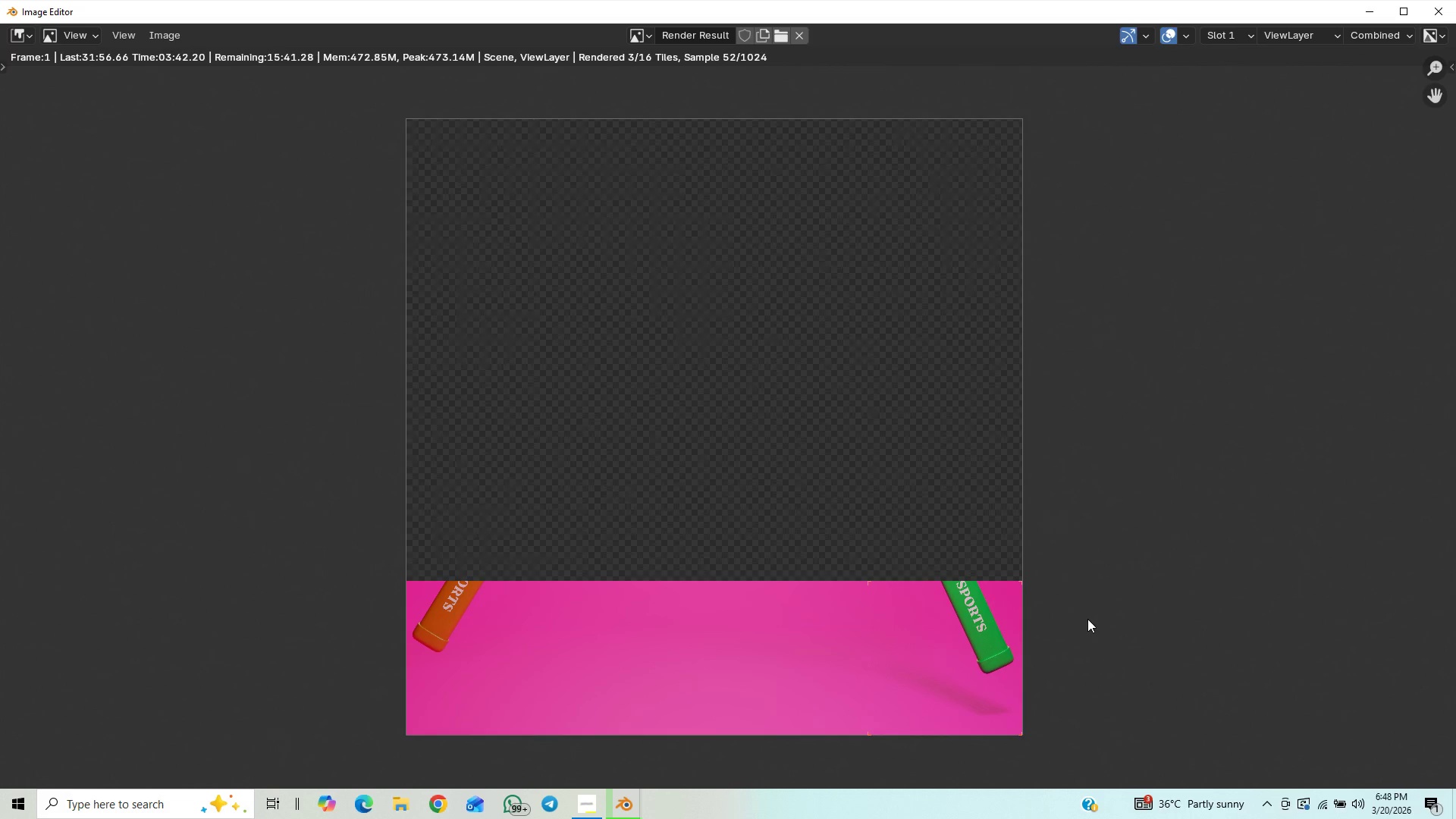 
wait(7.42)
 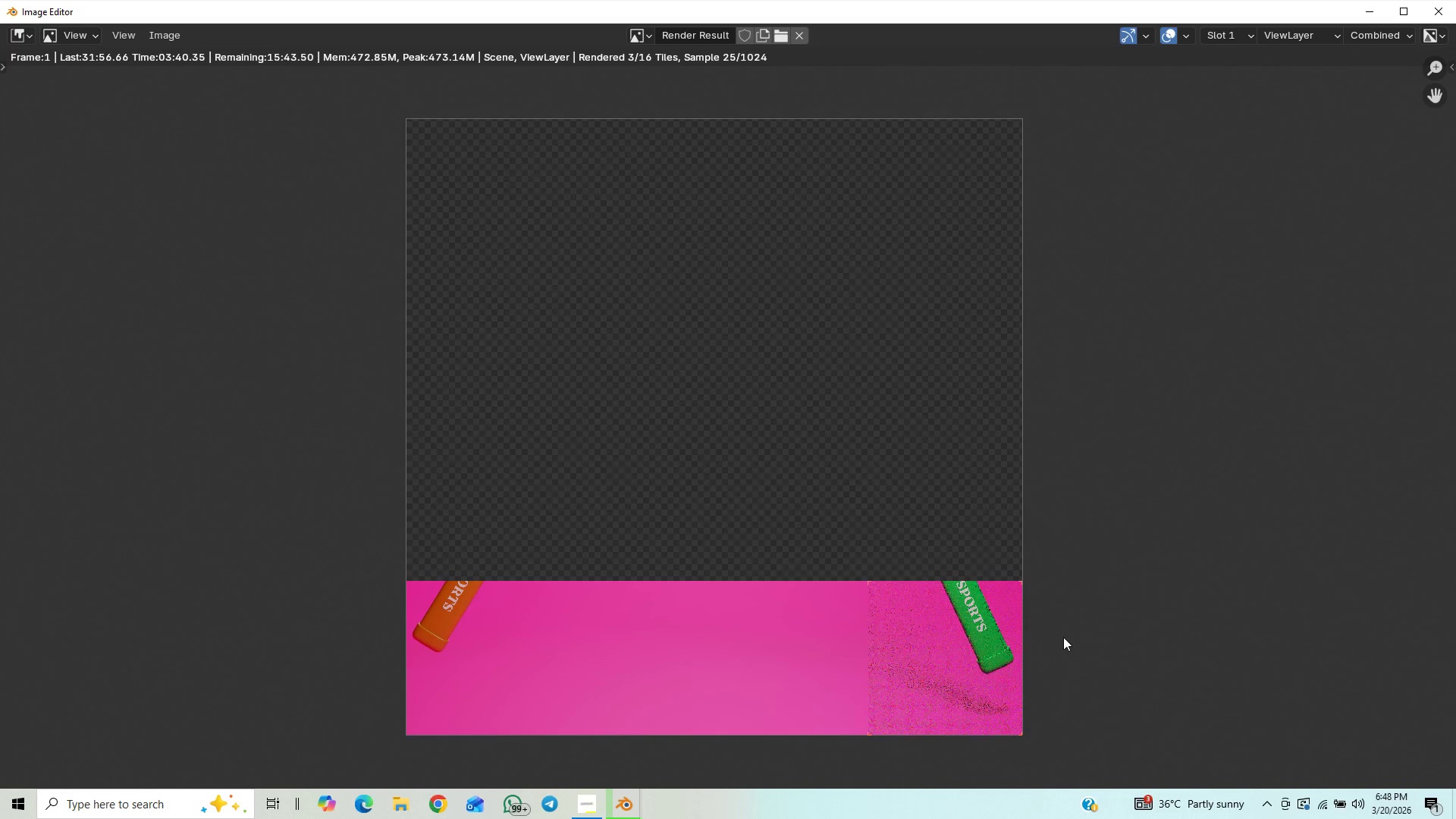 
scroll: coordinate [580, 354], scroll_direction: up, amount: 8.0
 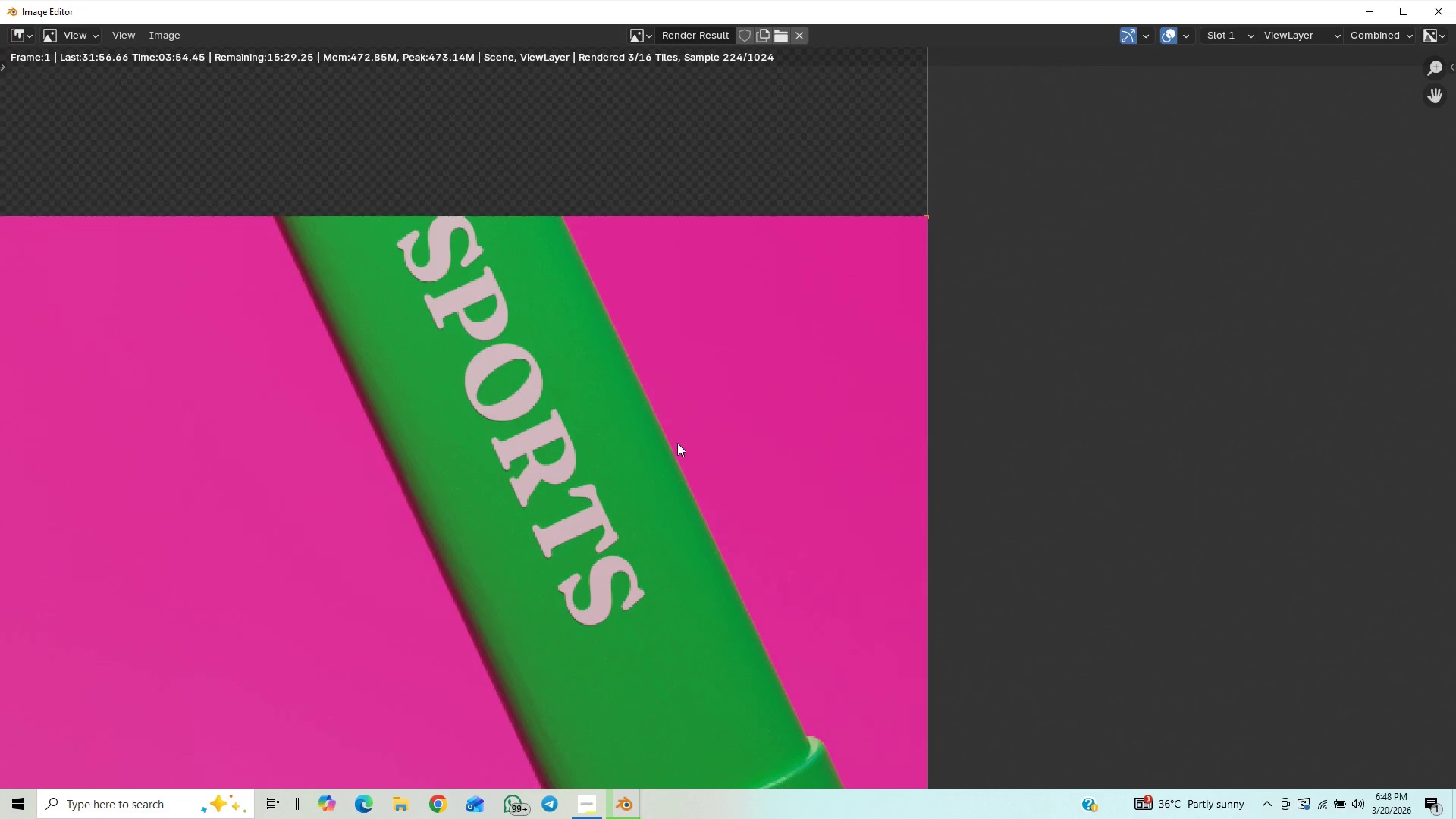 
scroll: coordinate [662, 445], scroll_direction: up, amount: 1.0
 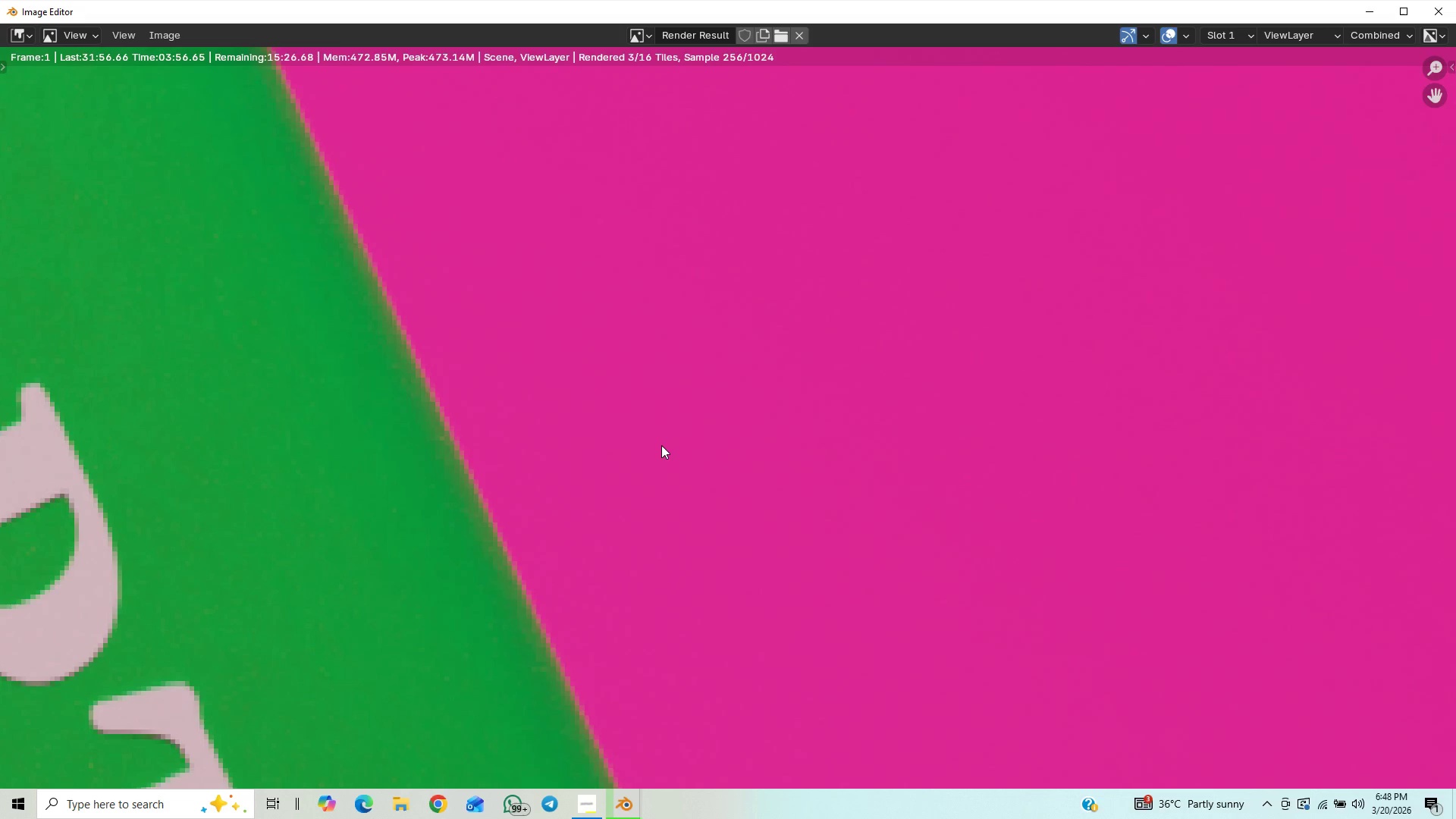 
scroll: coordinate [1144, 362], scroll_direction: down, amount: 14.0
 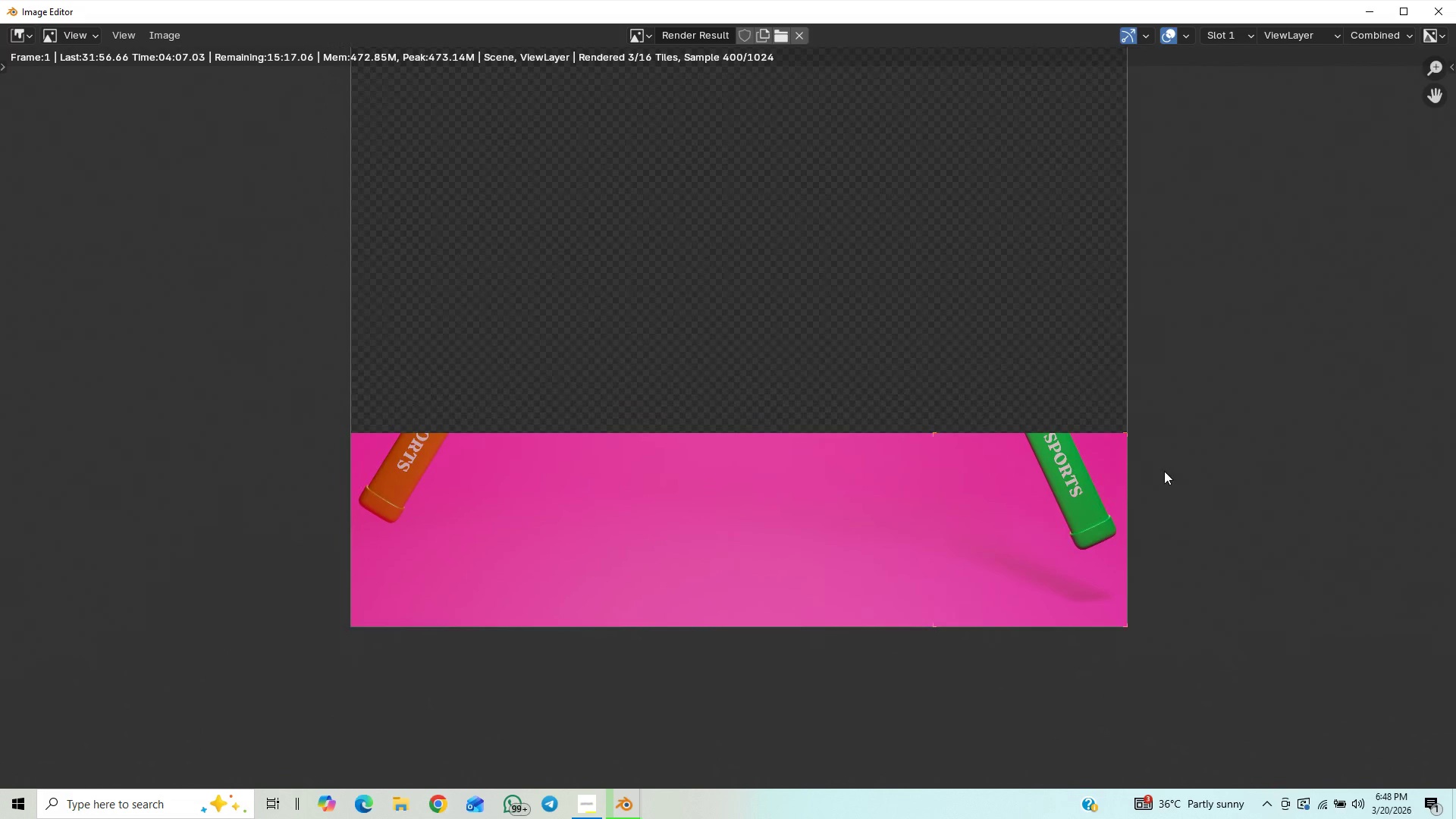 
scroll: coordinate [623, 498], scroll_direction: up, amount: 10.0
 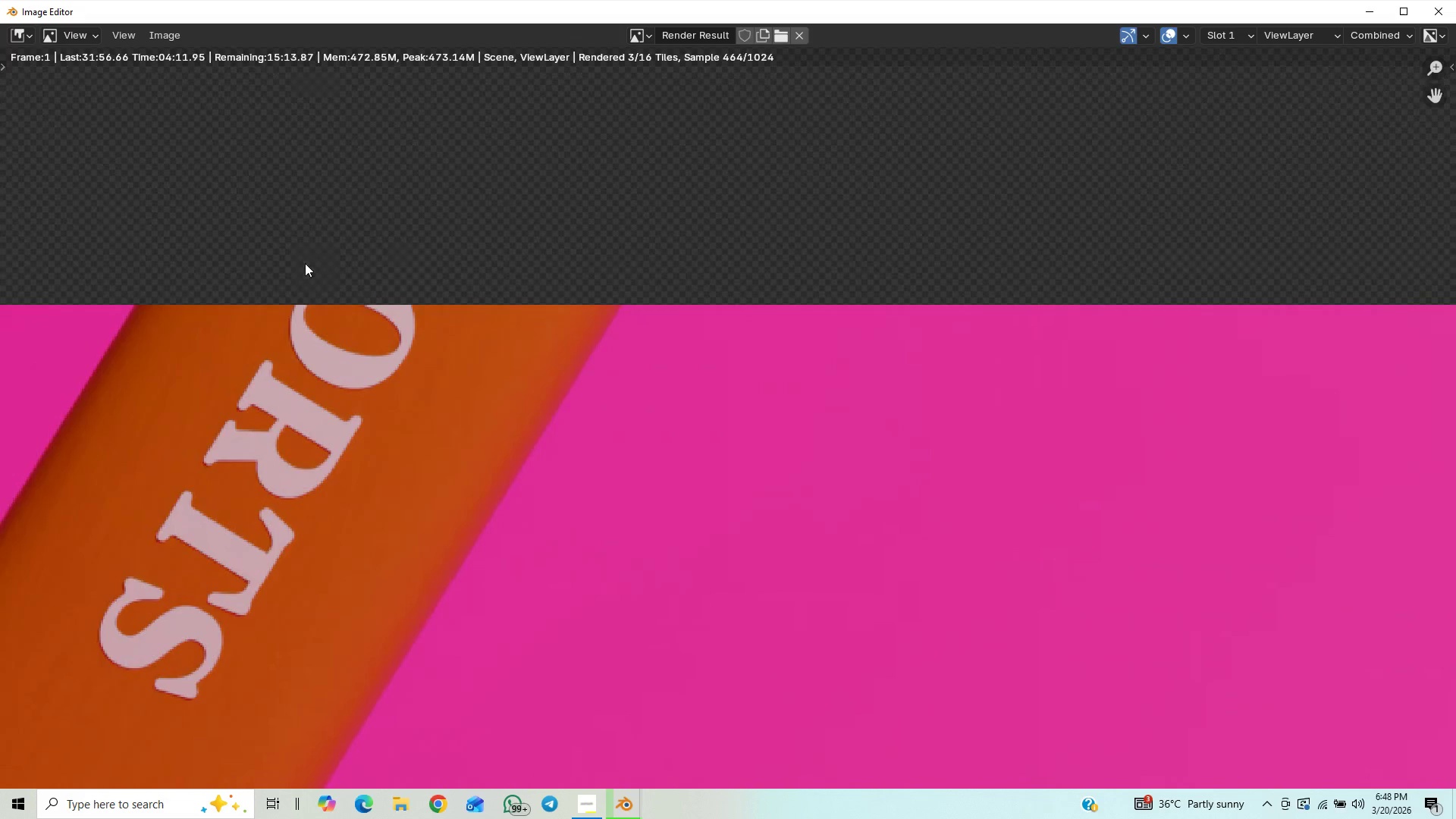 
scroll: coordinate [431, 426], scroll_direction: down, amount: 11.0
 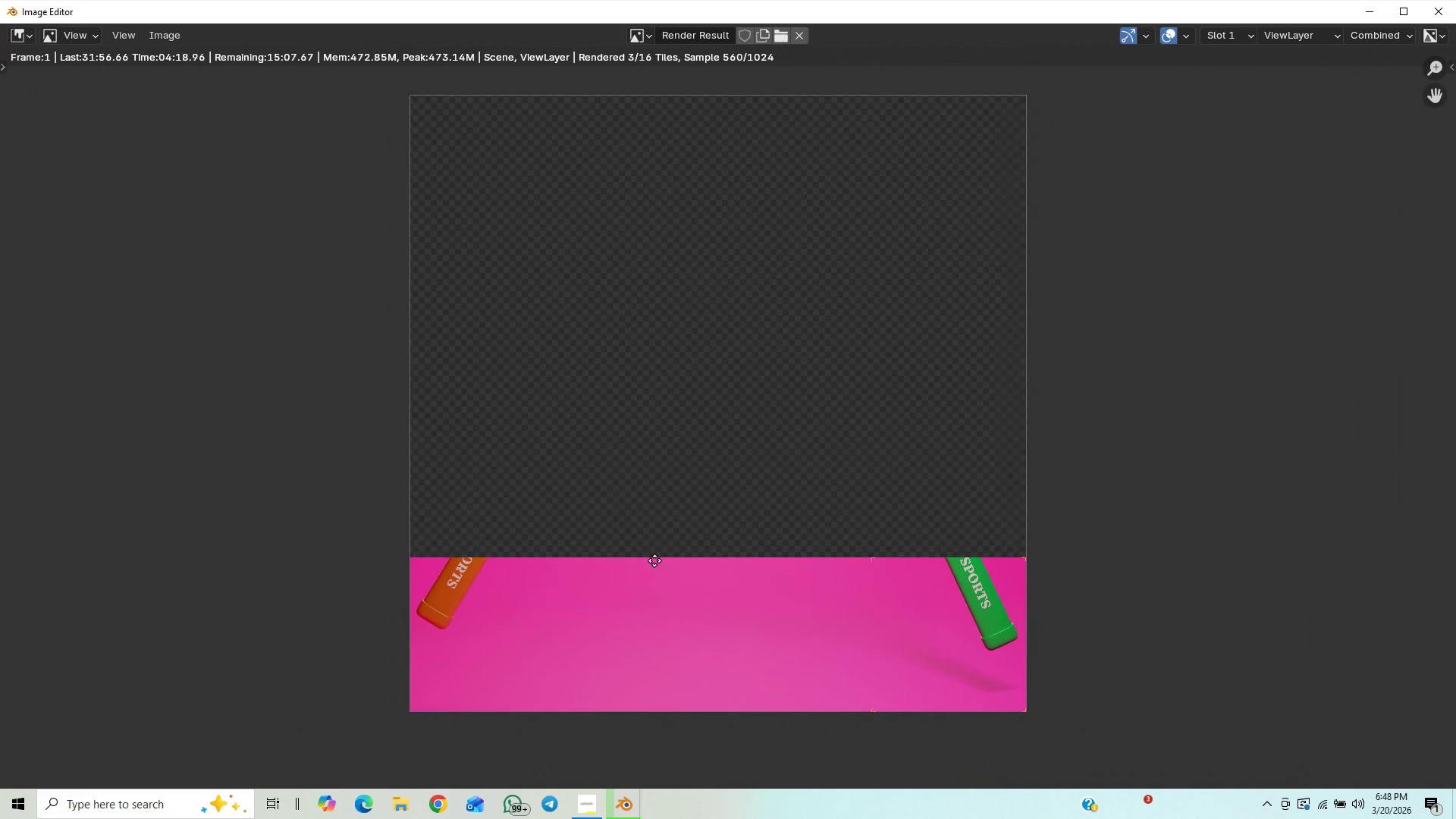 
double_click([654, 560])
 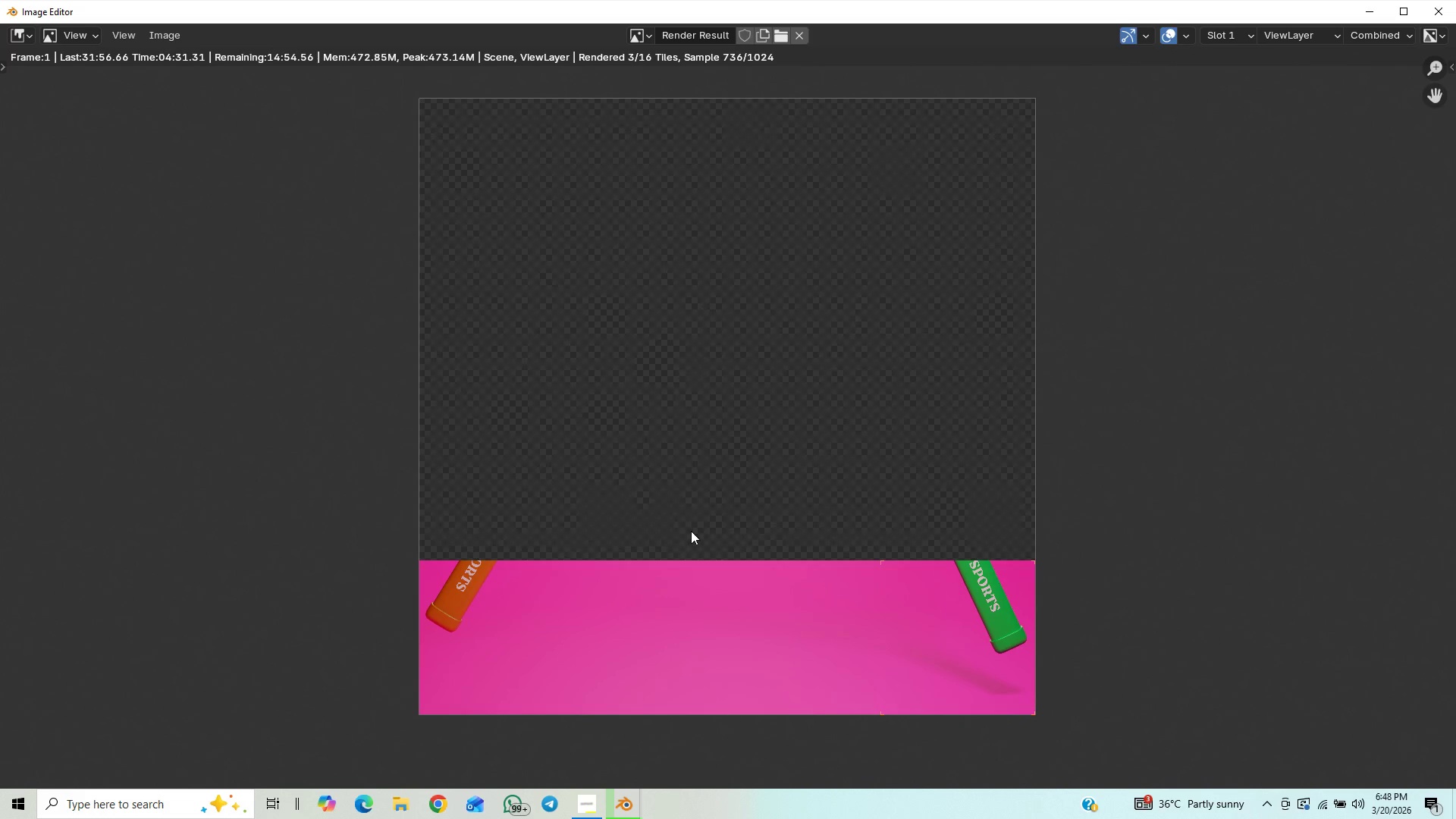 
wait(16.33)
 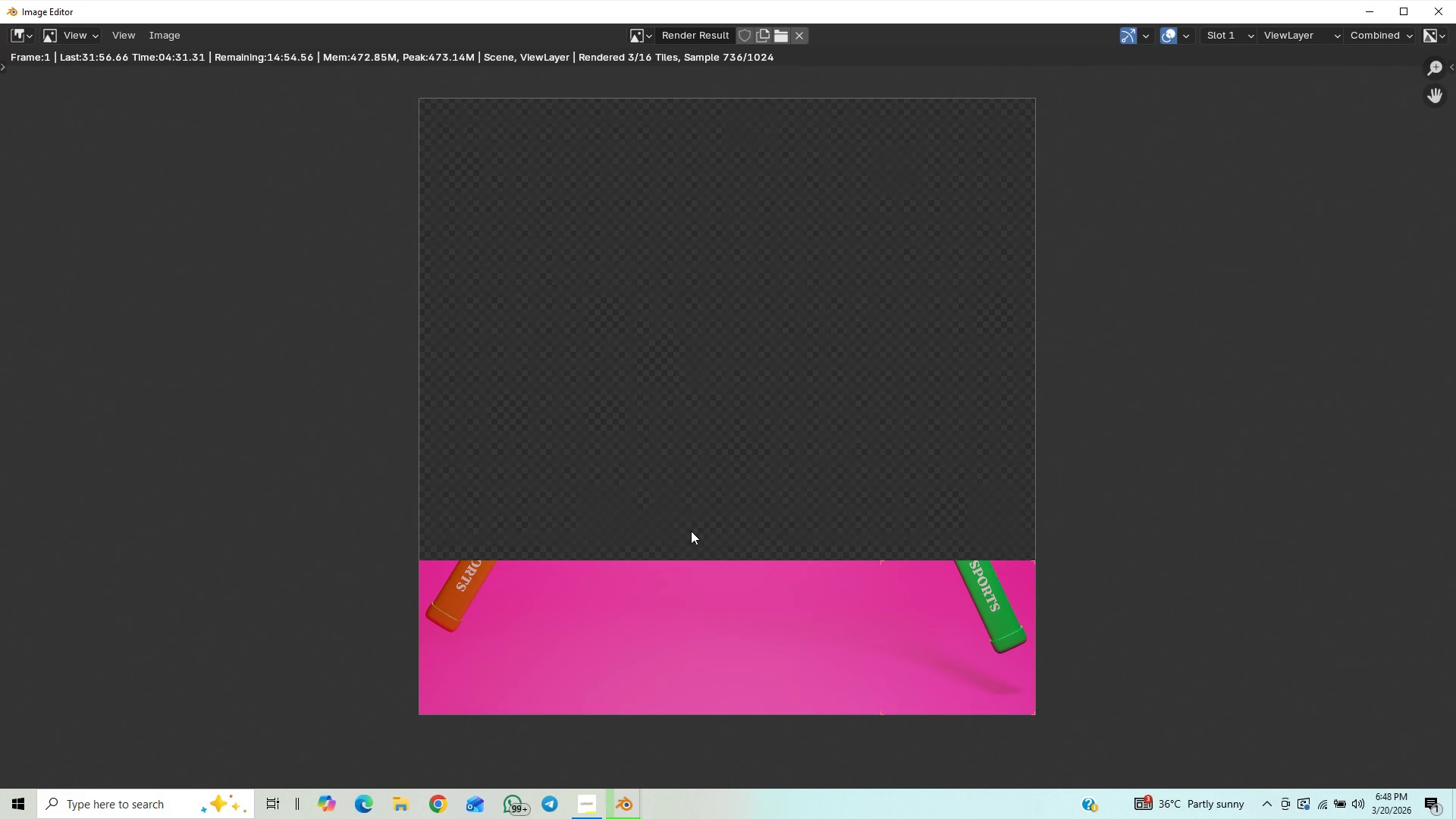 
scroll: coordinate [691, 531], scroll_direction: down, amount: 1.0
 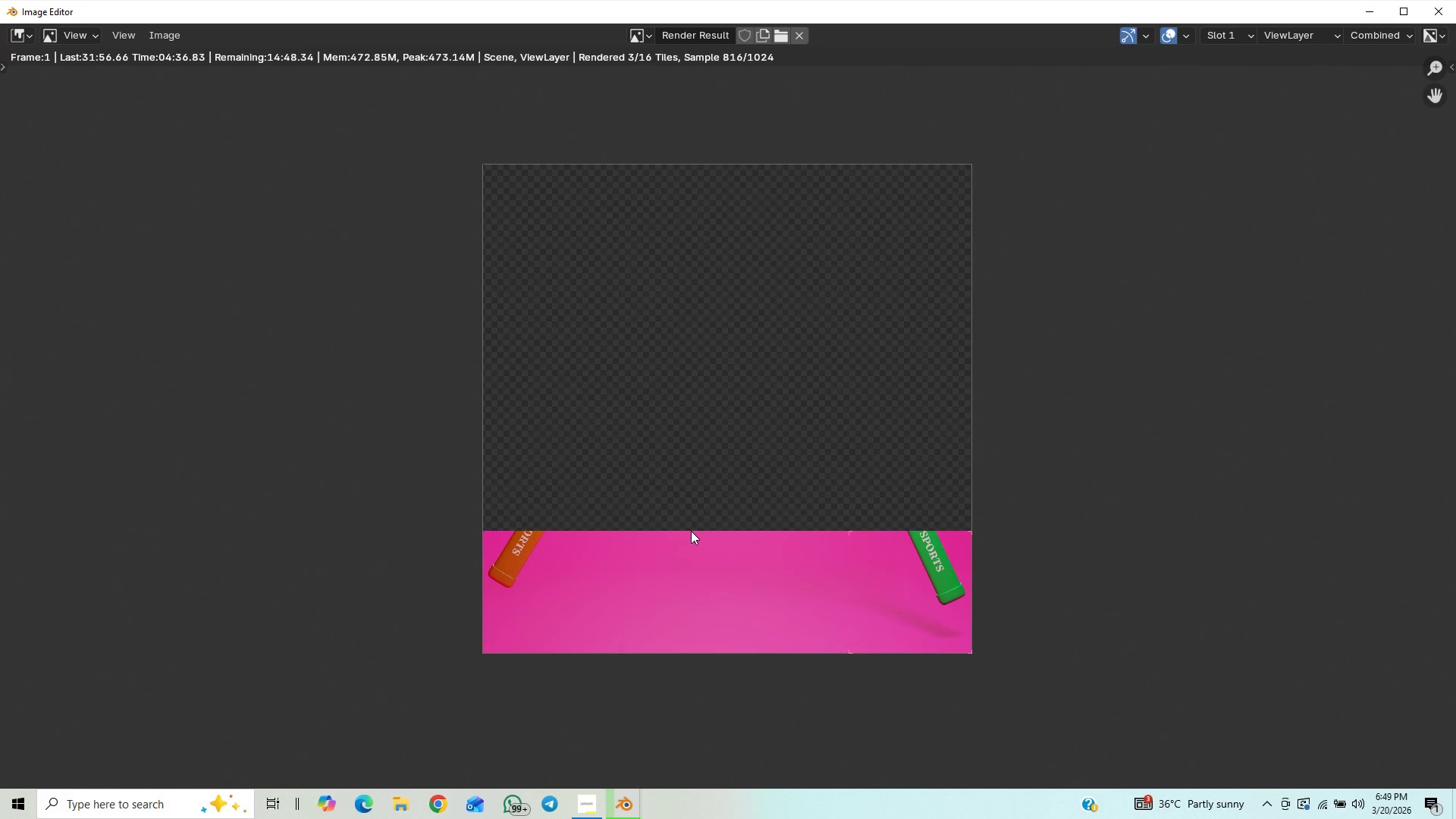 
scroll: coordinate [691, 531], scroll_direction: up, amount: 1.0
 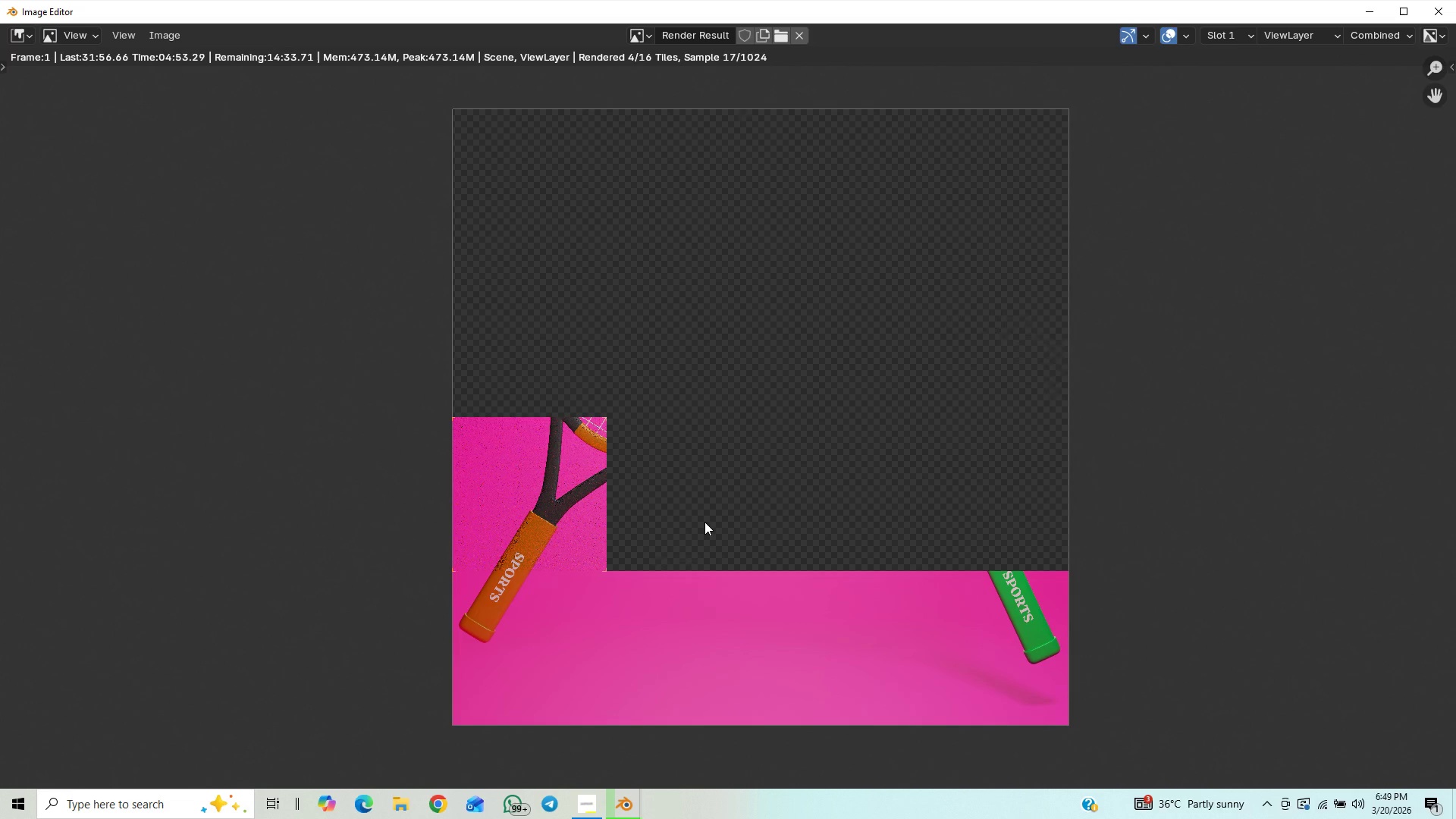 
wait(20.87)
 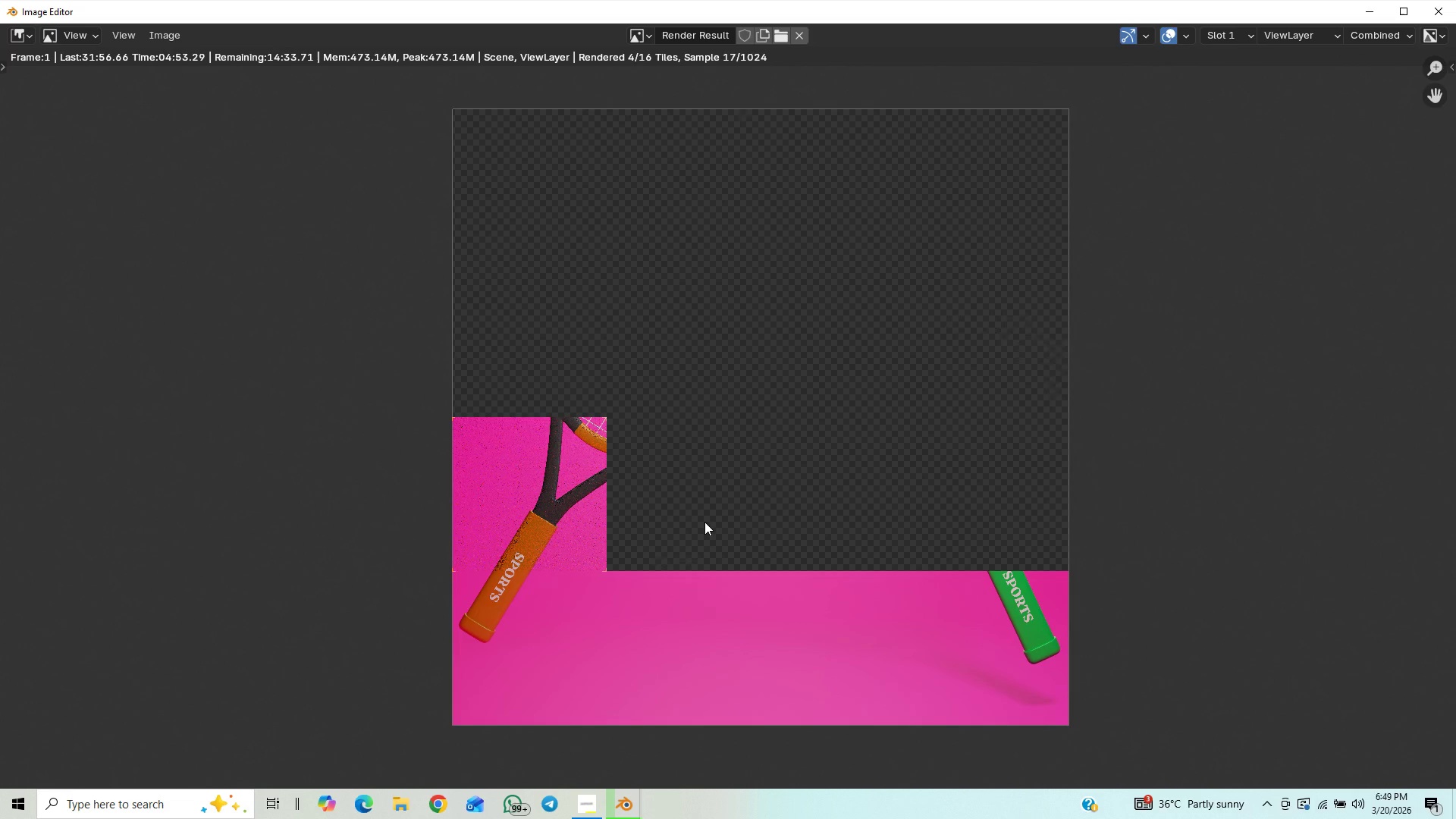 
scroll: coordinate [739, 601], scroll_direction: down, amount: 1.0
 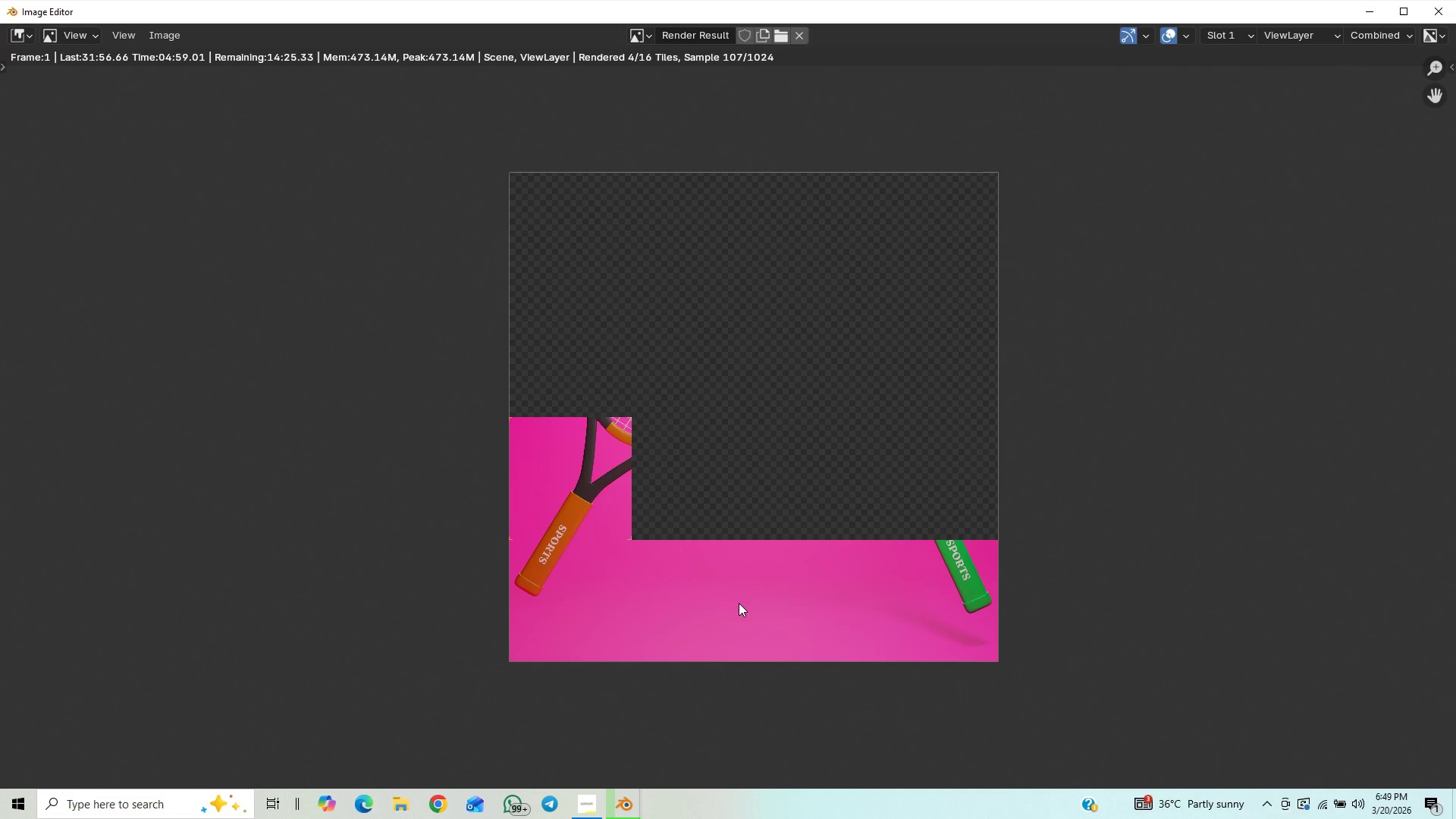 
scroll: coordinate [777, 594], scroll_direction: up, amount: 2.0
 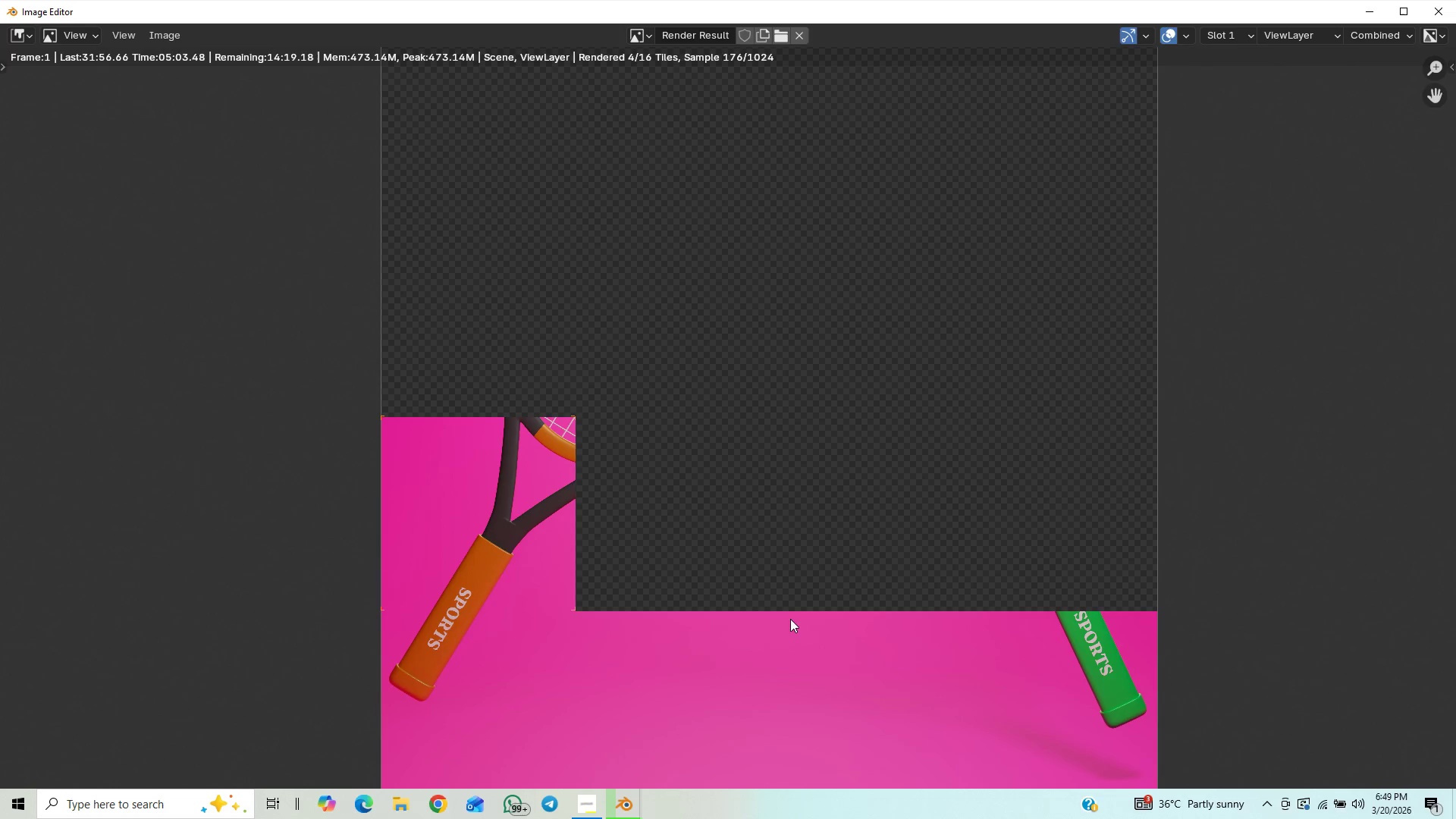 
scroll: coordinate [786, 615], scroll_direction: down, amount: 1.0
 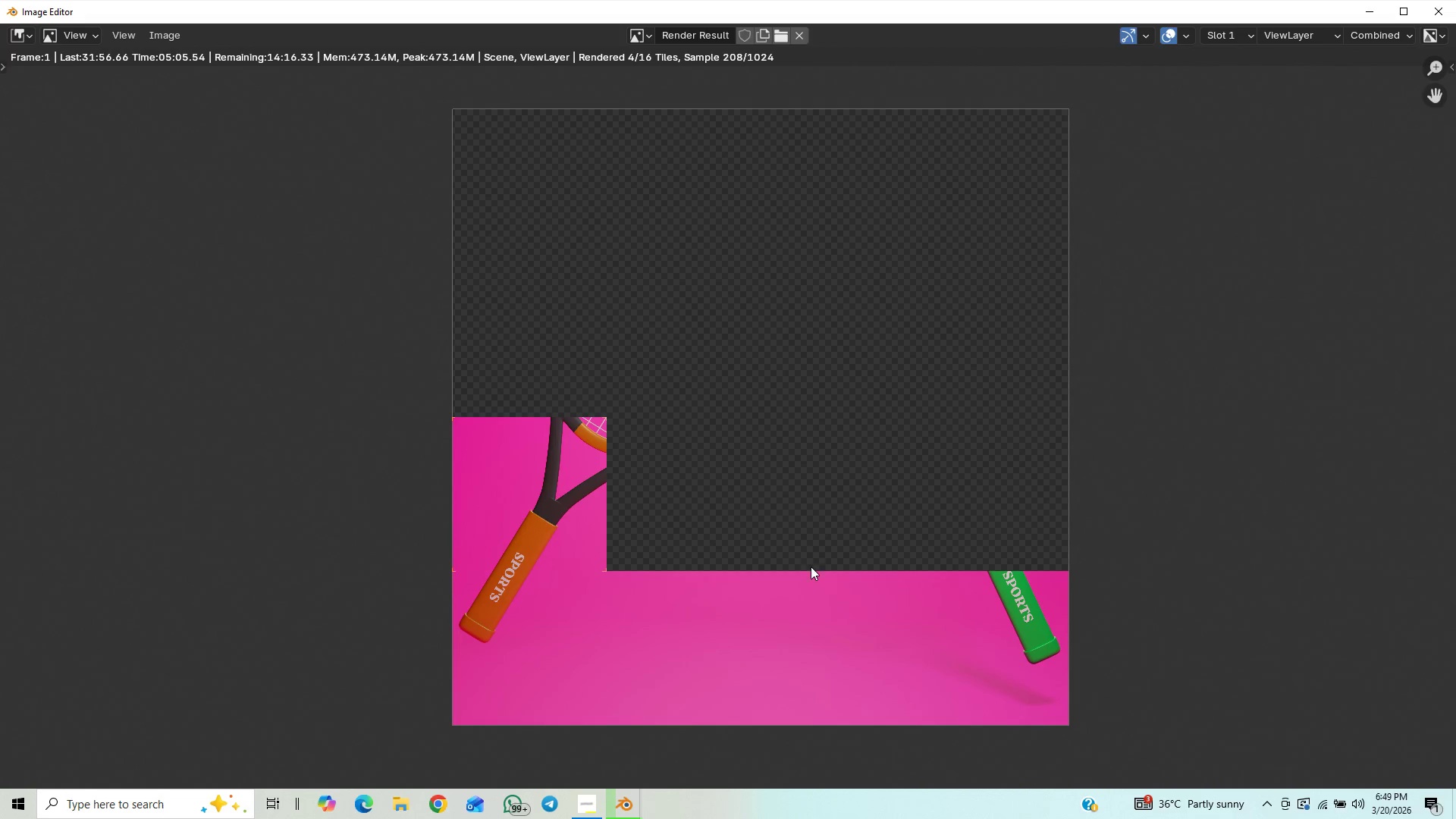 
scroll: coordinate [811, 566], scroll_direction: up, amount: 1.0
 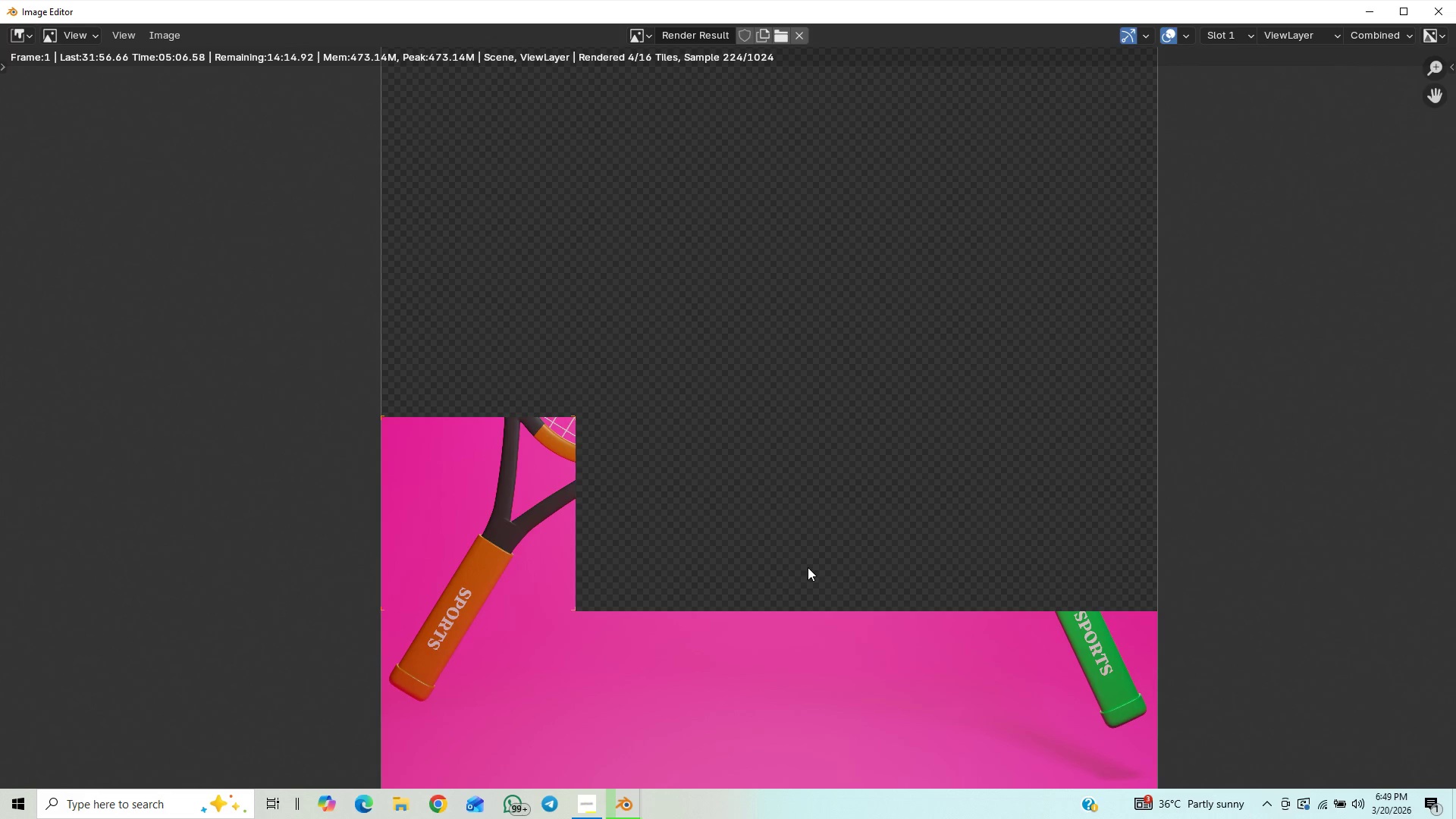 
scroll: coordinate [808, 567], scroll_direction: down, amount: 1.0
 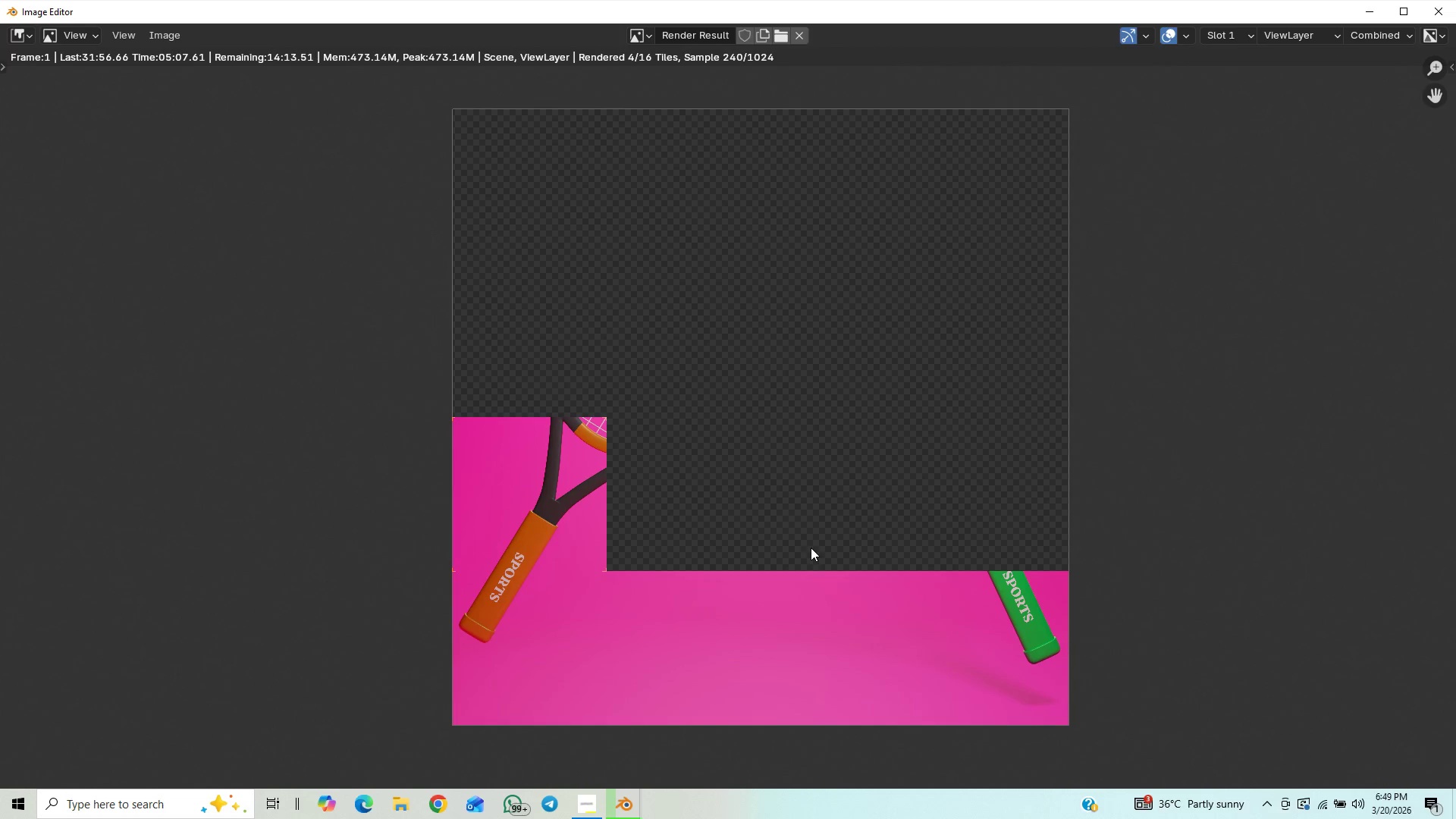 
scroll: coordinate [713, 584], scroll_direction: up, amount: 7.0
 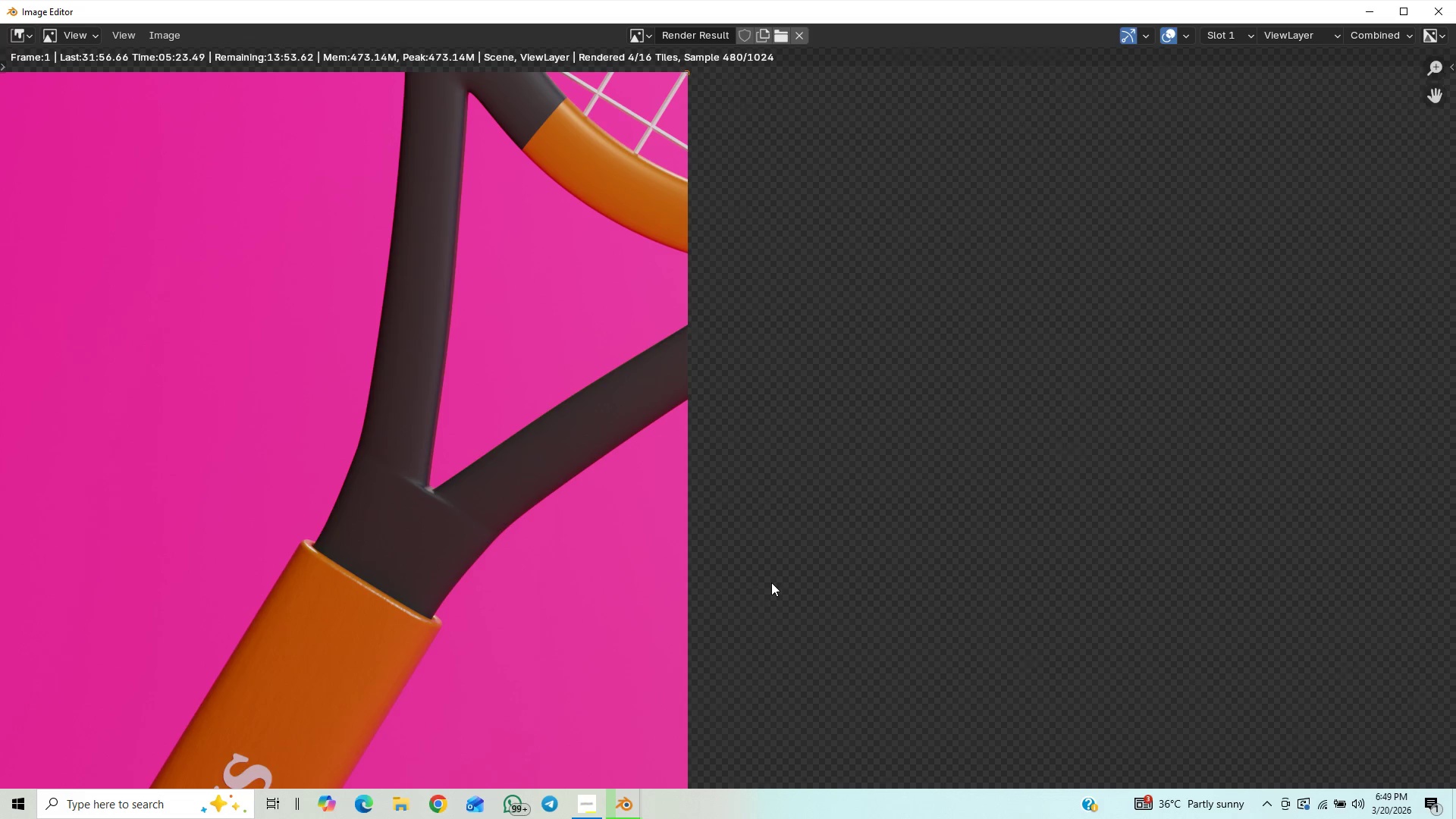 
wait(17.02)
 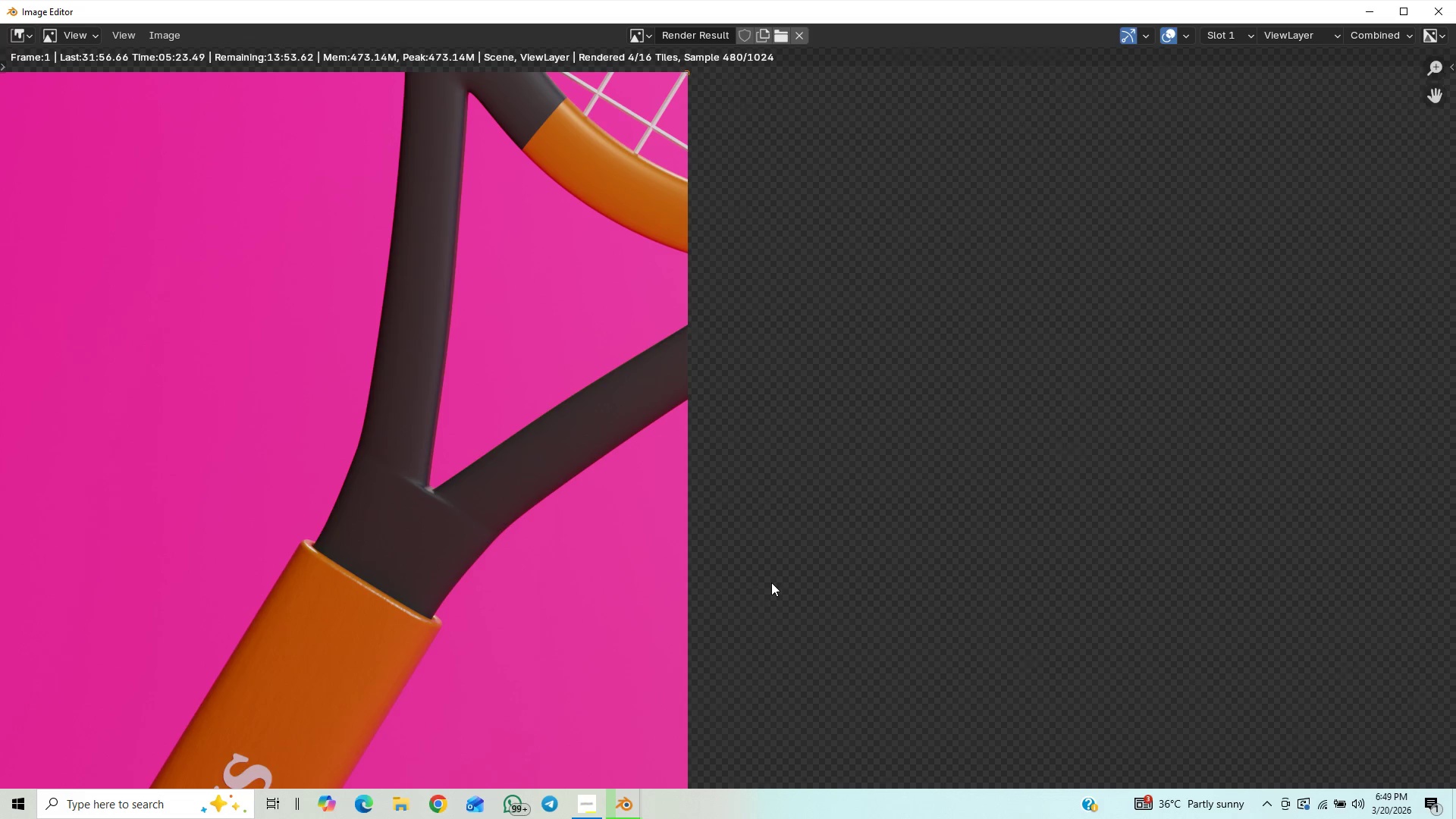 
scroll: coordinate [777, 579], scroll_direction: down, amount: 7.0
 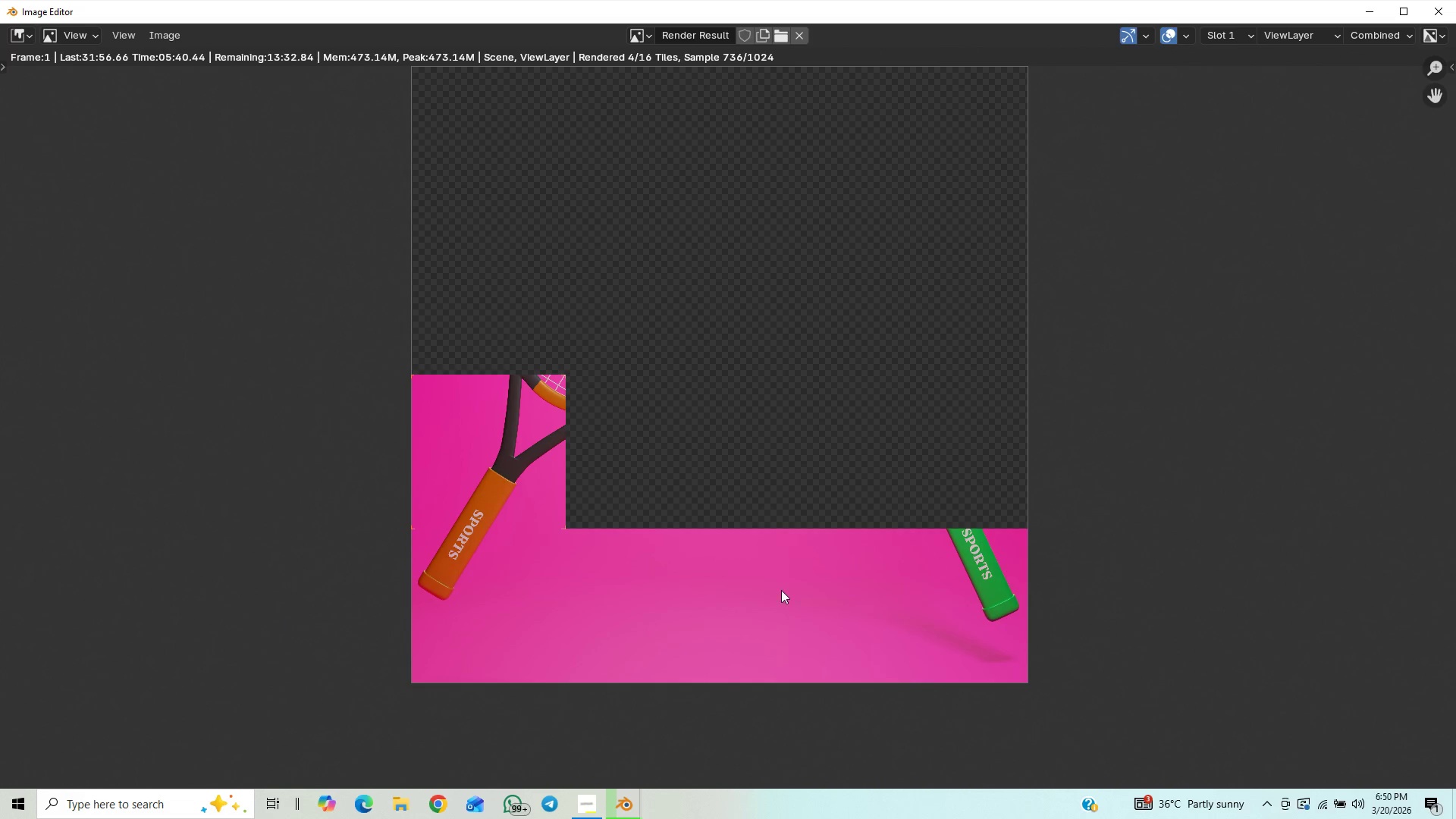 
scroll: coordinate [781, 591], scroll_direction: up, amount: 2.0
 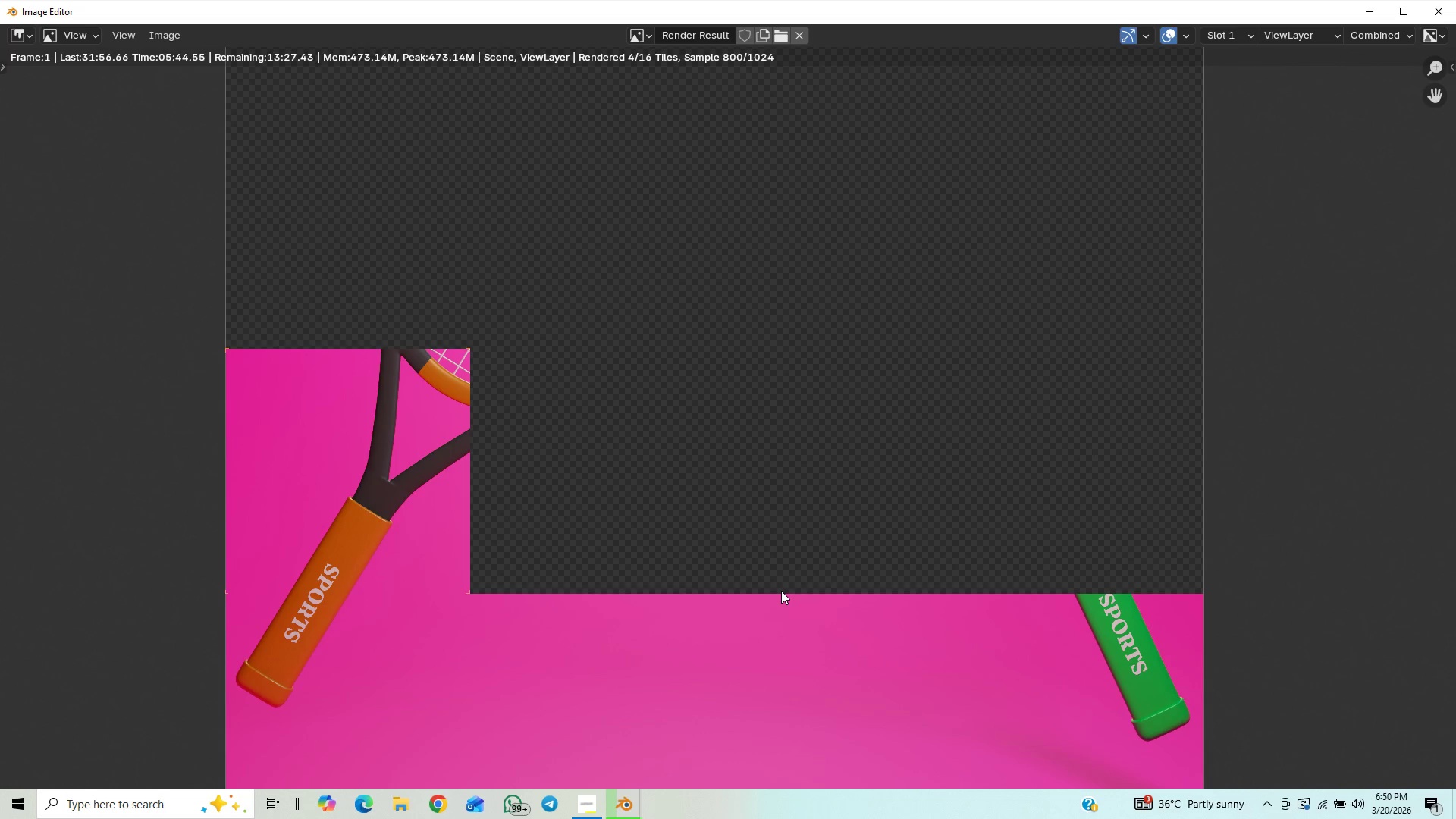 
scroll: coordinate [781, 591], scroll_direction: down, amount: 1.0
 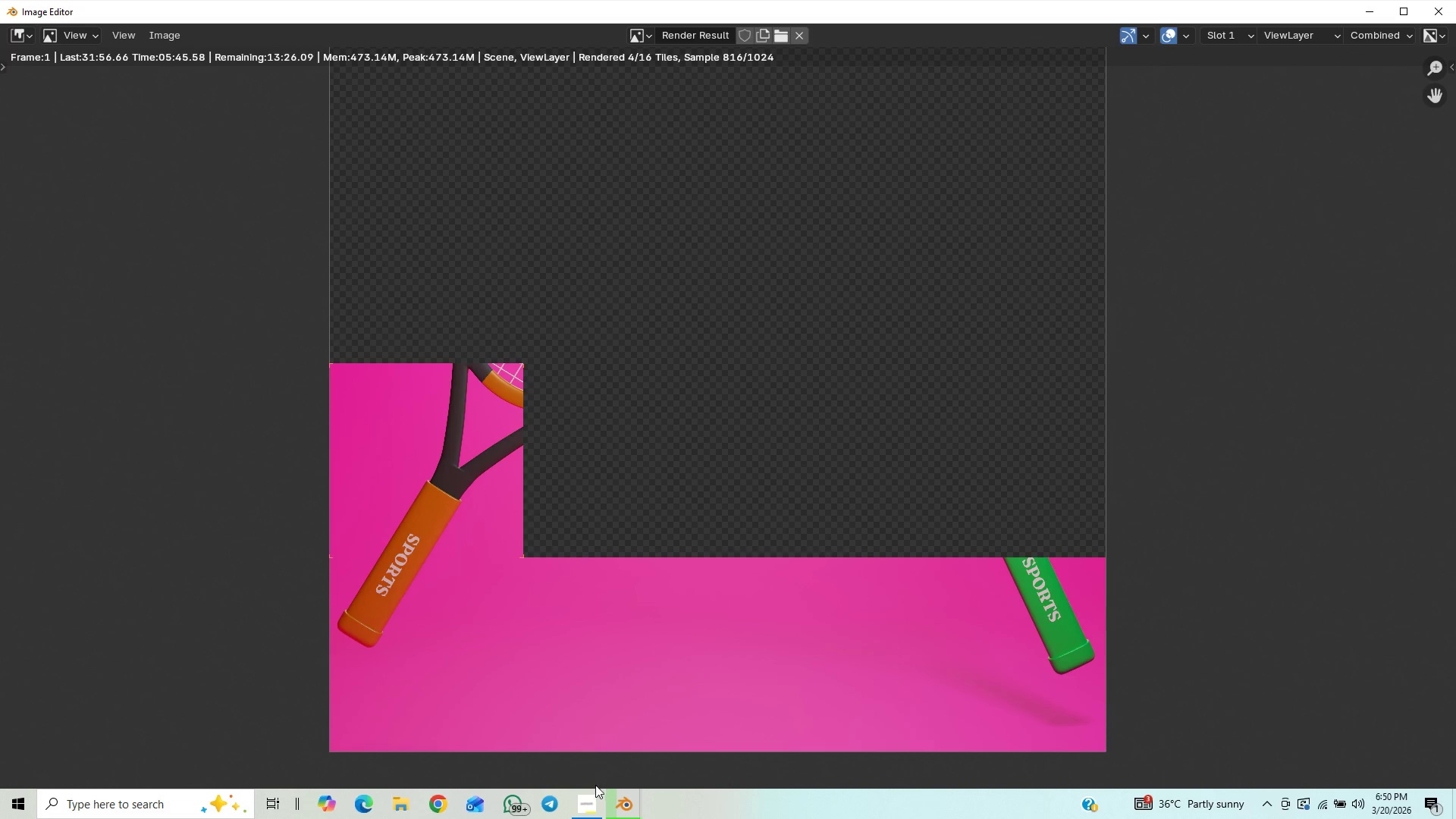 
left_click([592, 807])